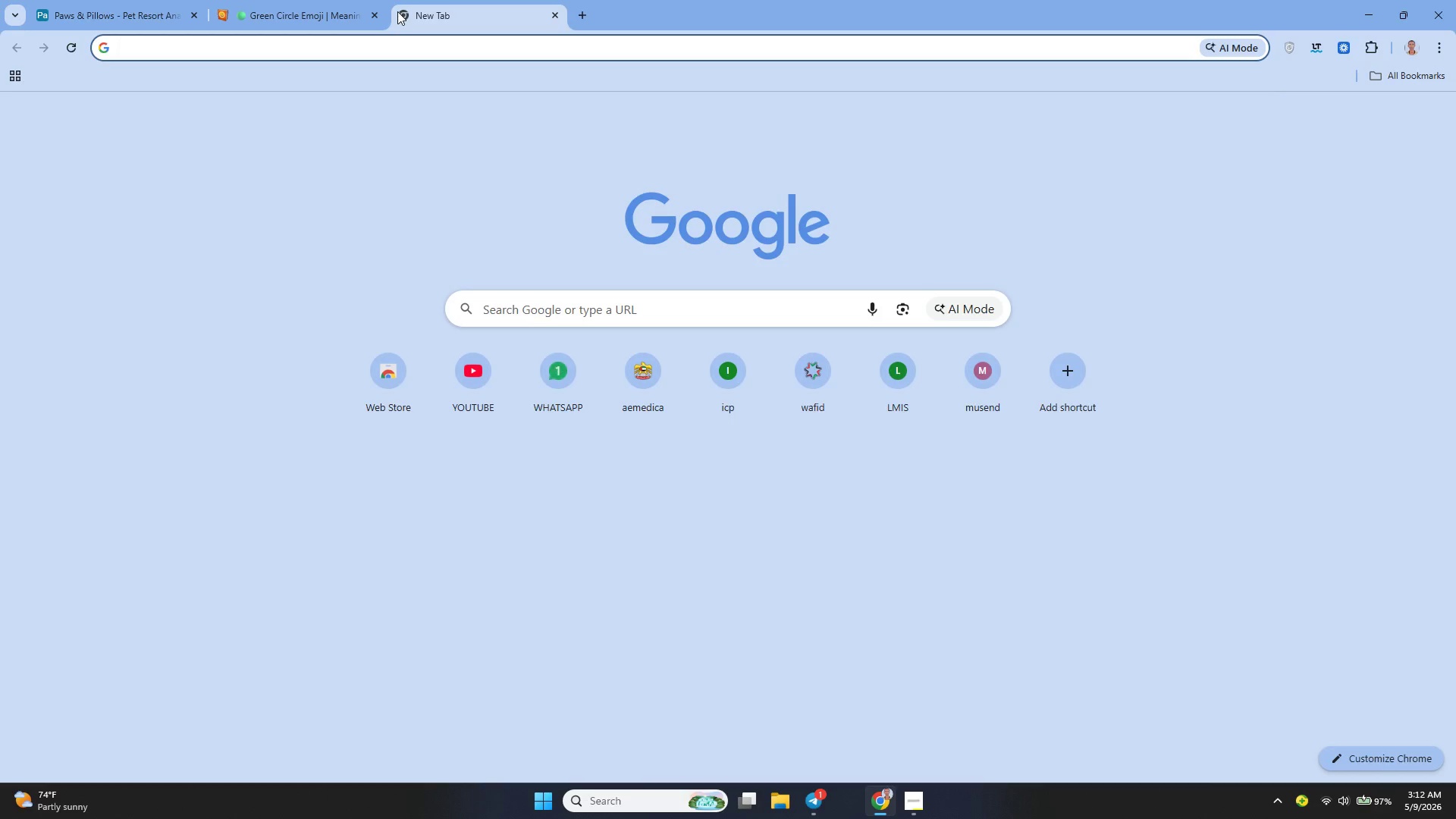 
type(yello)
 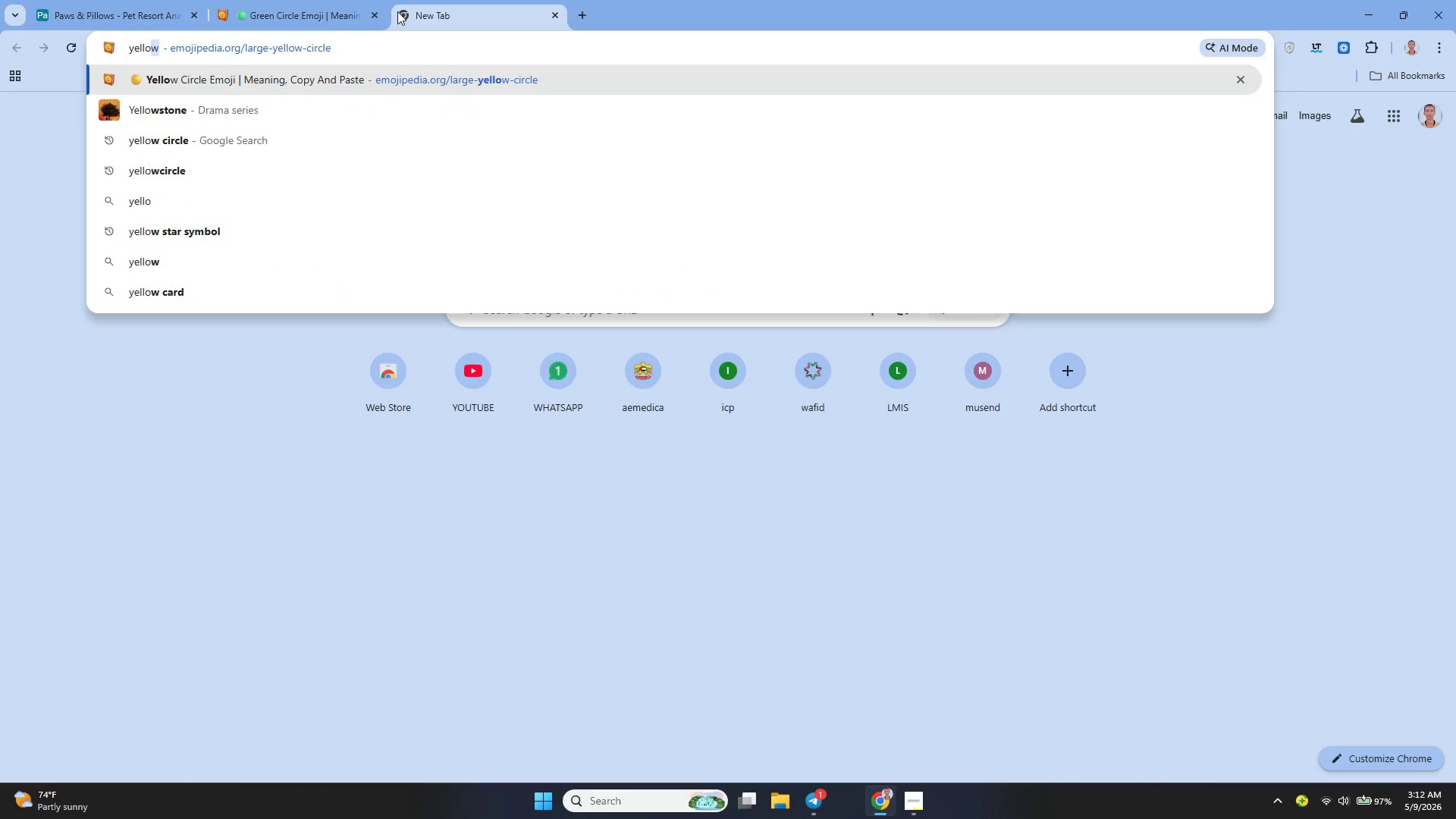 
key(Enter)
 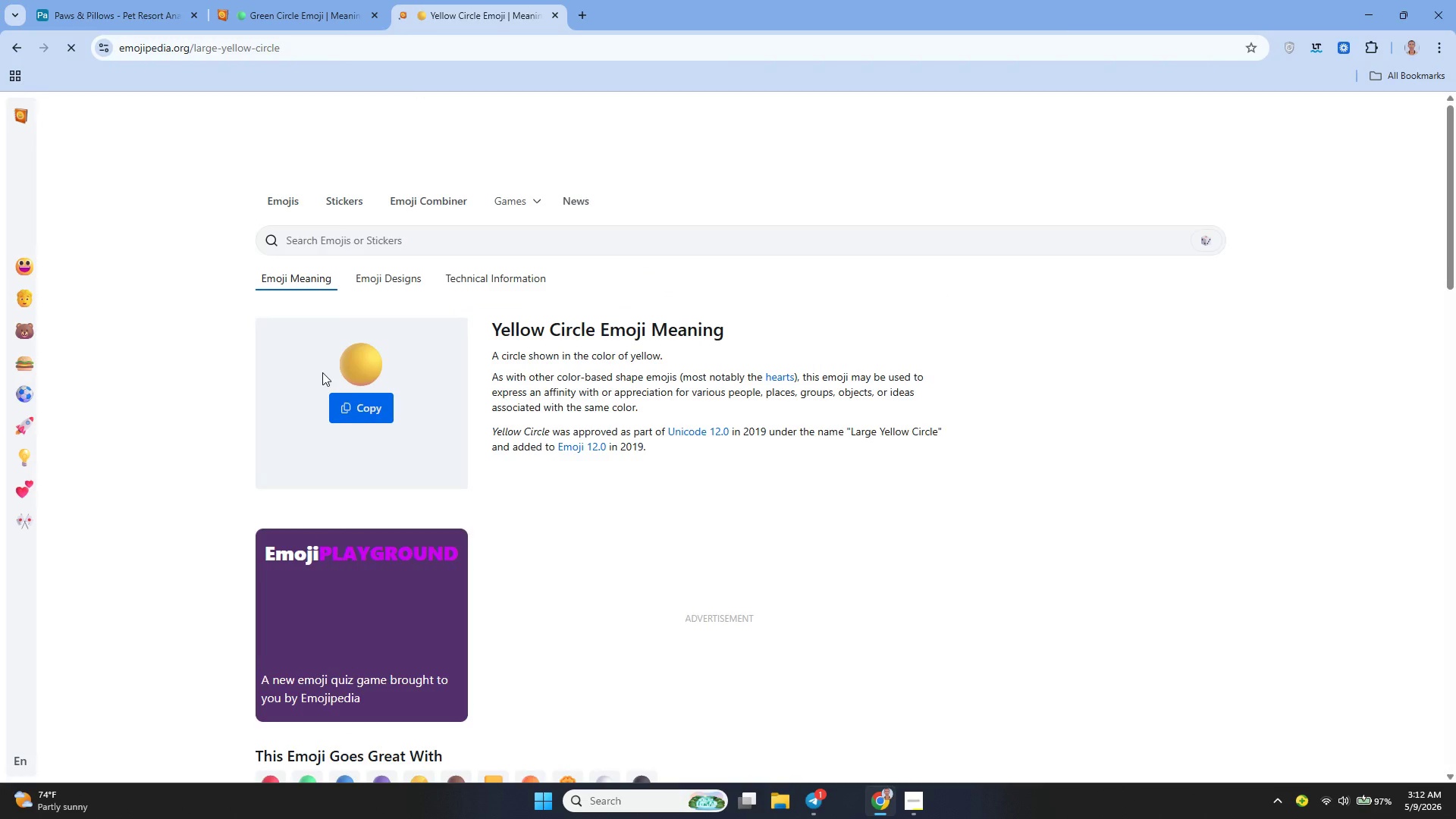 
left_click([350, 401])
 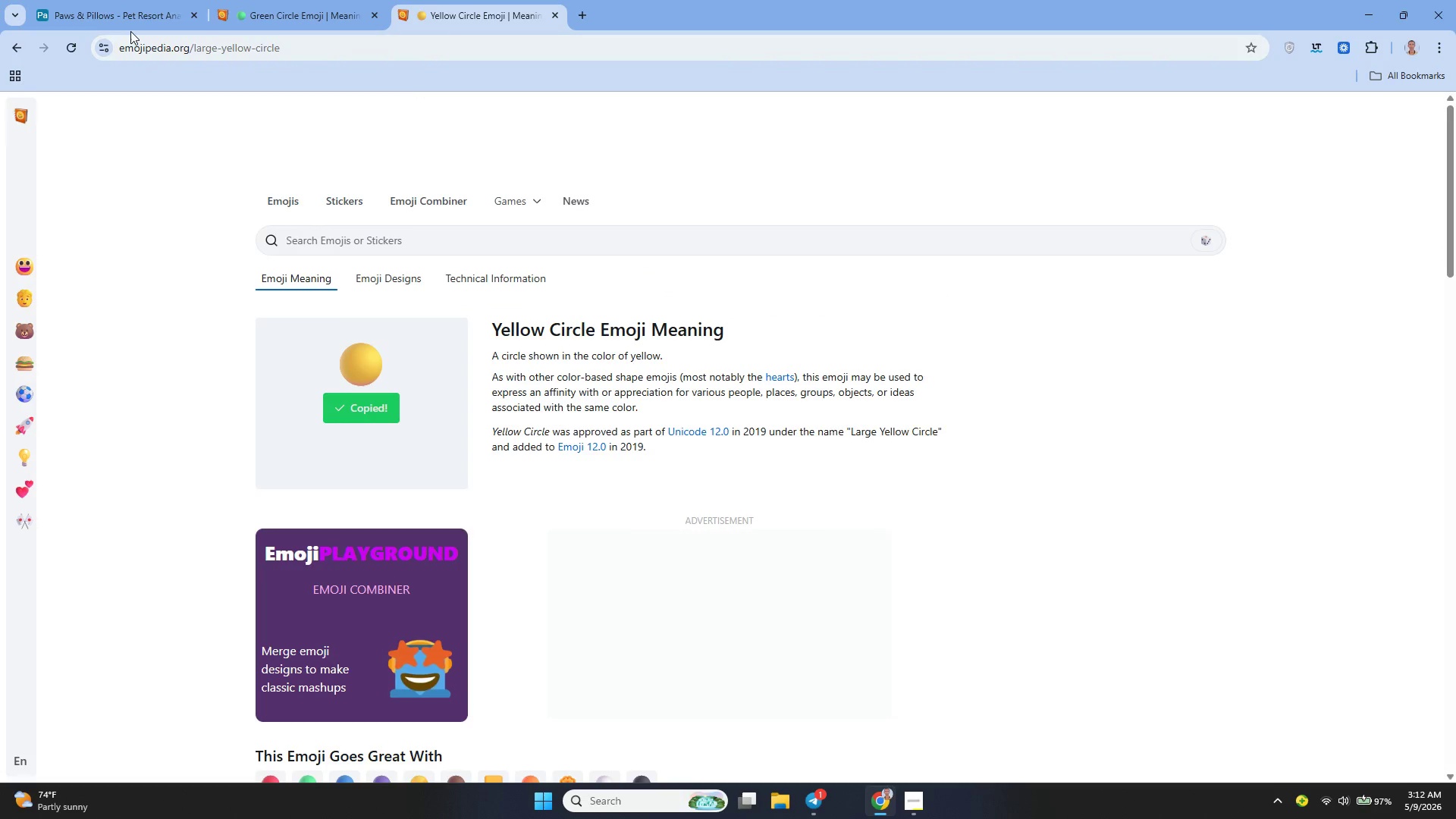 
left_click([115, 20])
 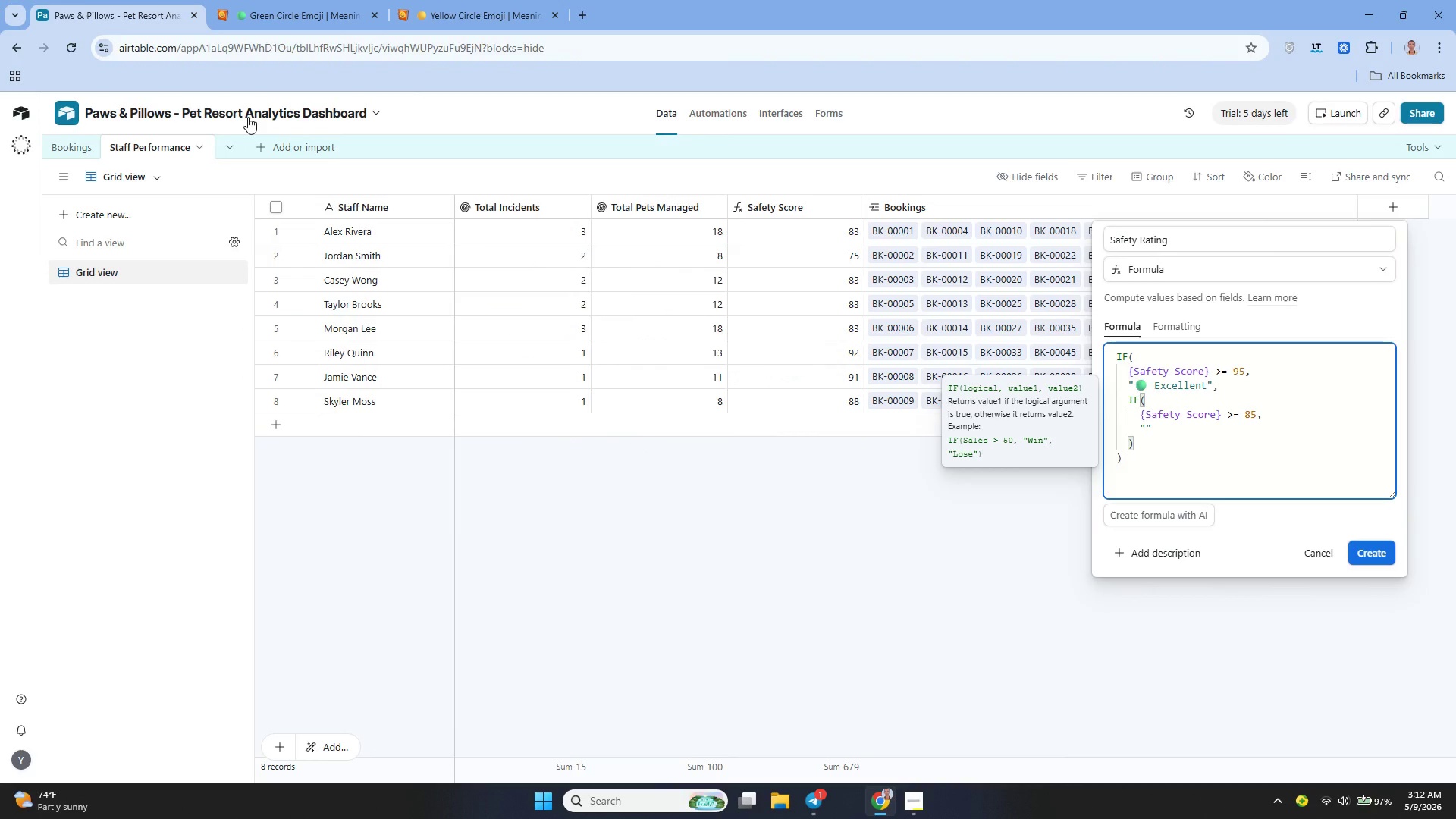 
key(Control+V)